 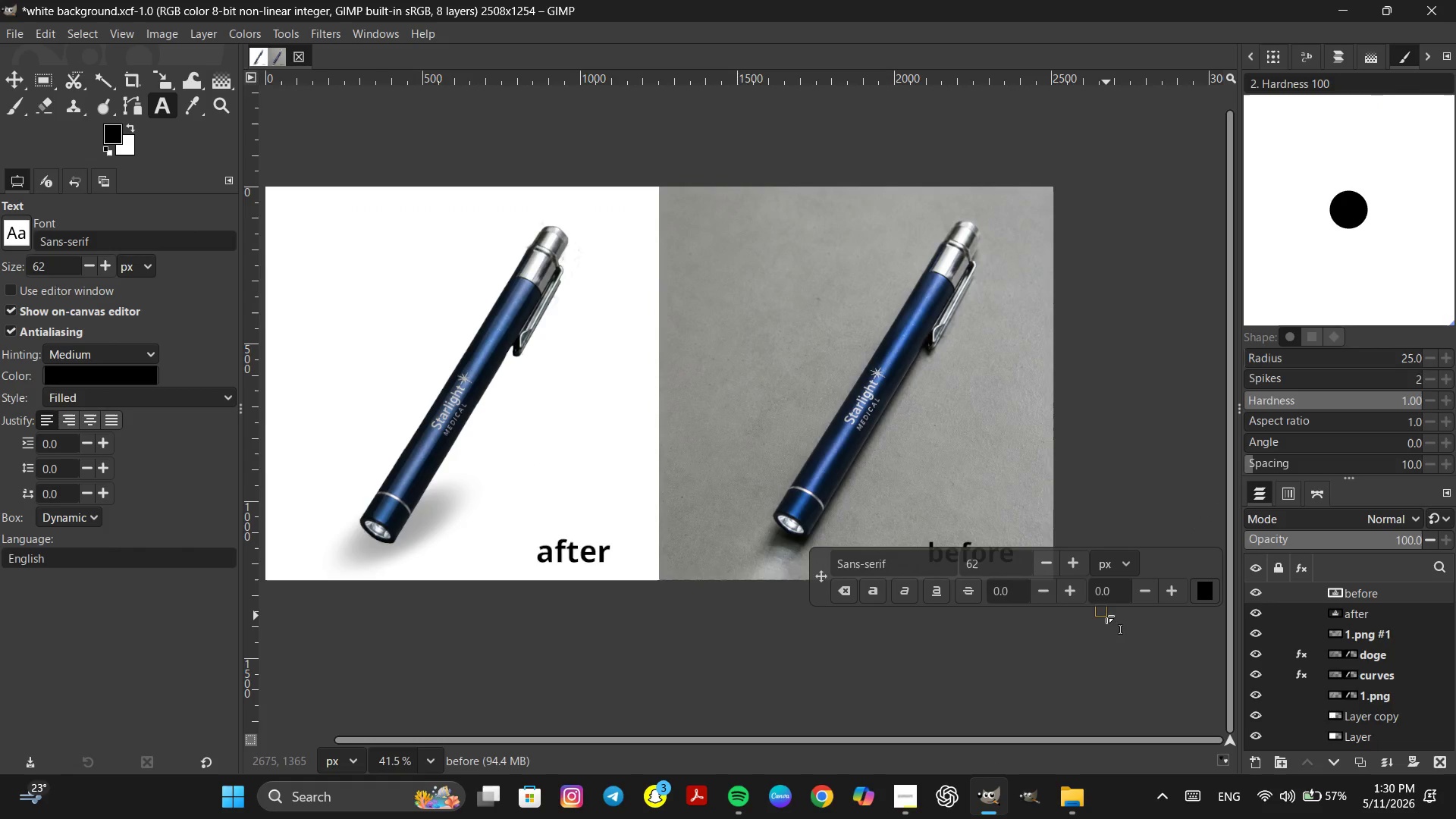 
left_click([1081, 687])
 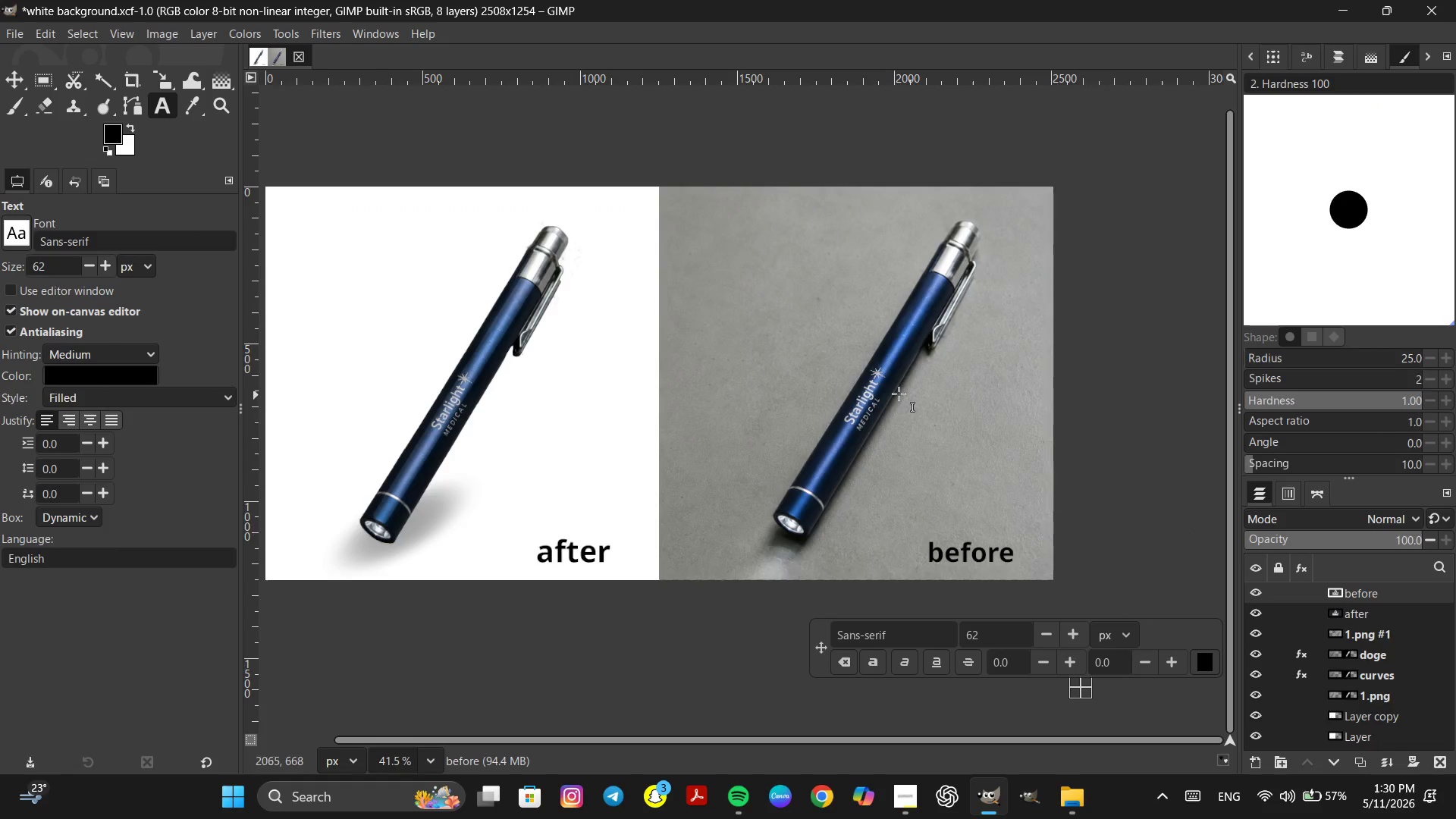 
hold_key(key=ControlLeft, duration=0.42)
scroll: coordinate [899, 394], scroll_direction: down, amount: 2.0
 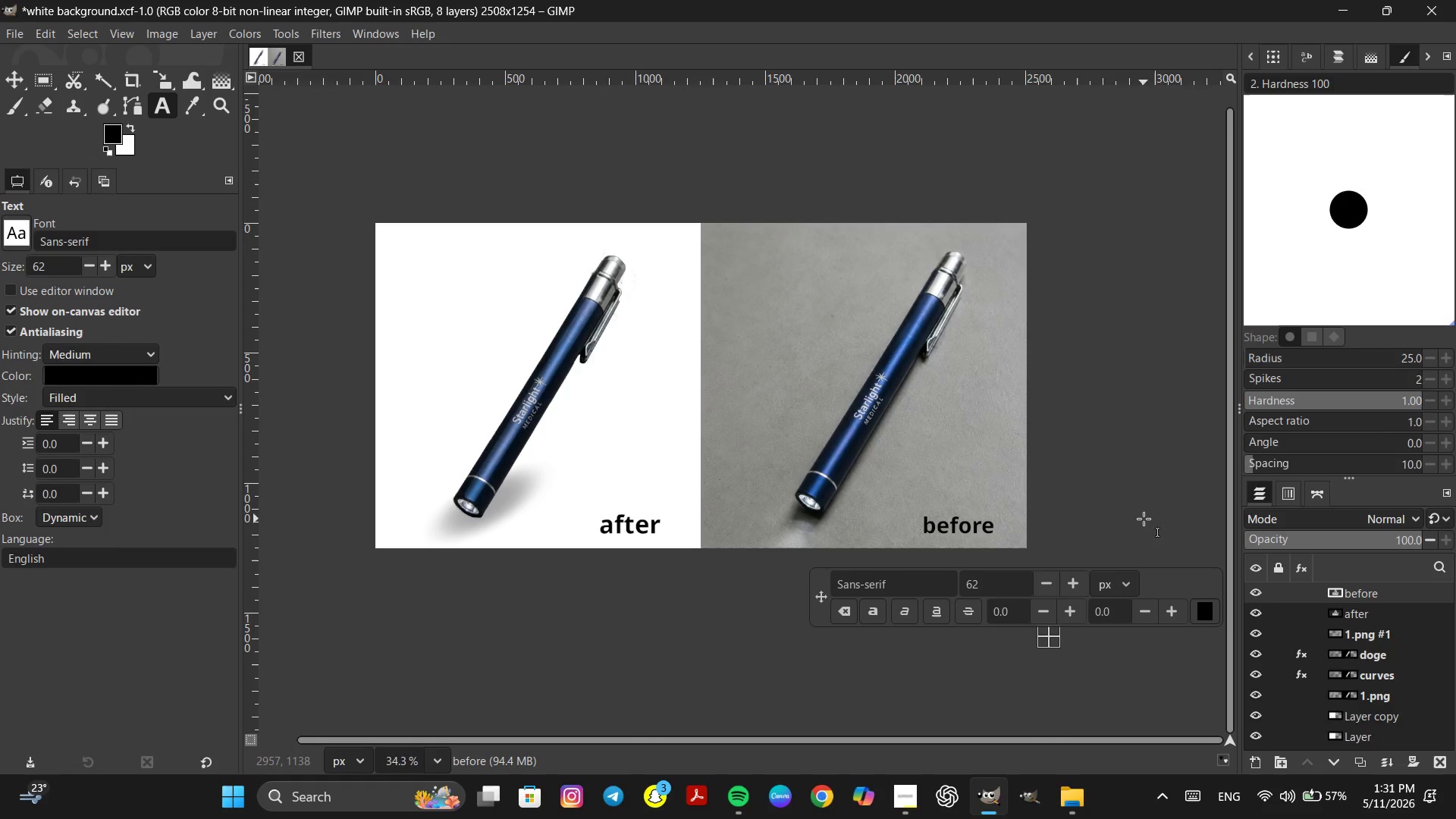 
wait(24.15)
 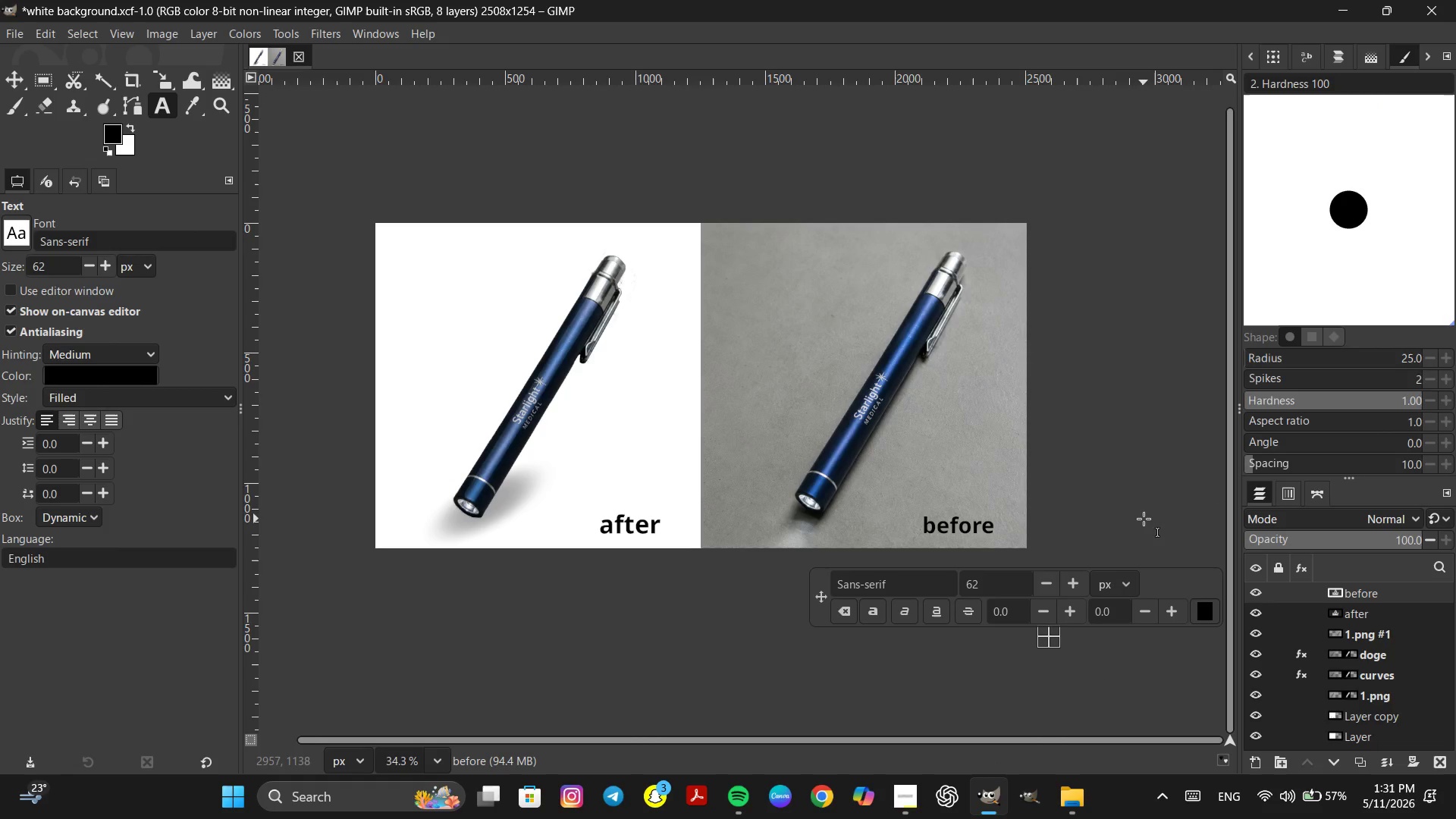 
left_click([9, 31])
 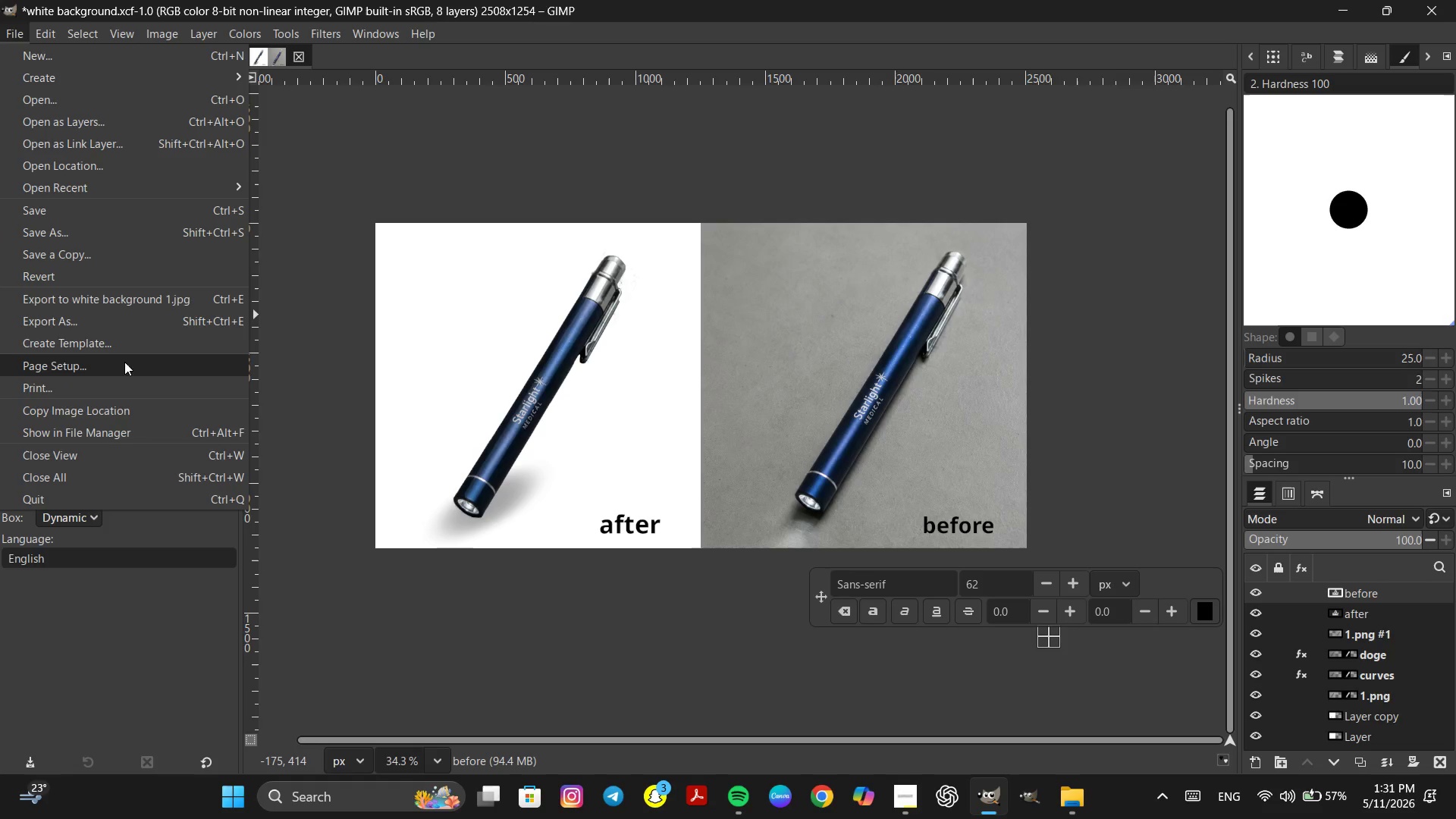 
left_click([116, 318])
 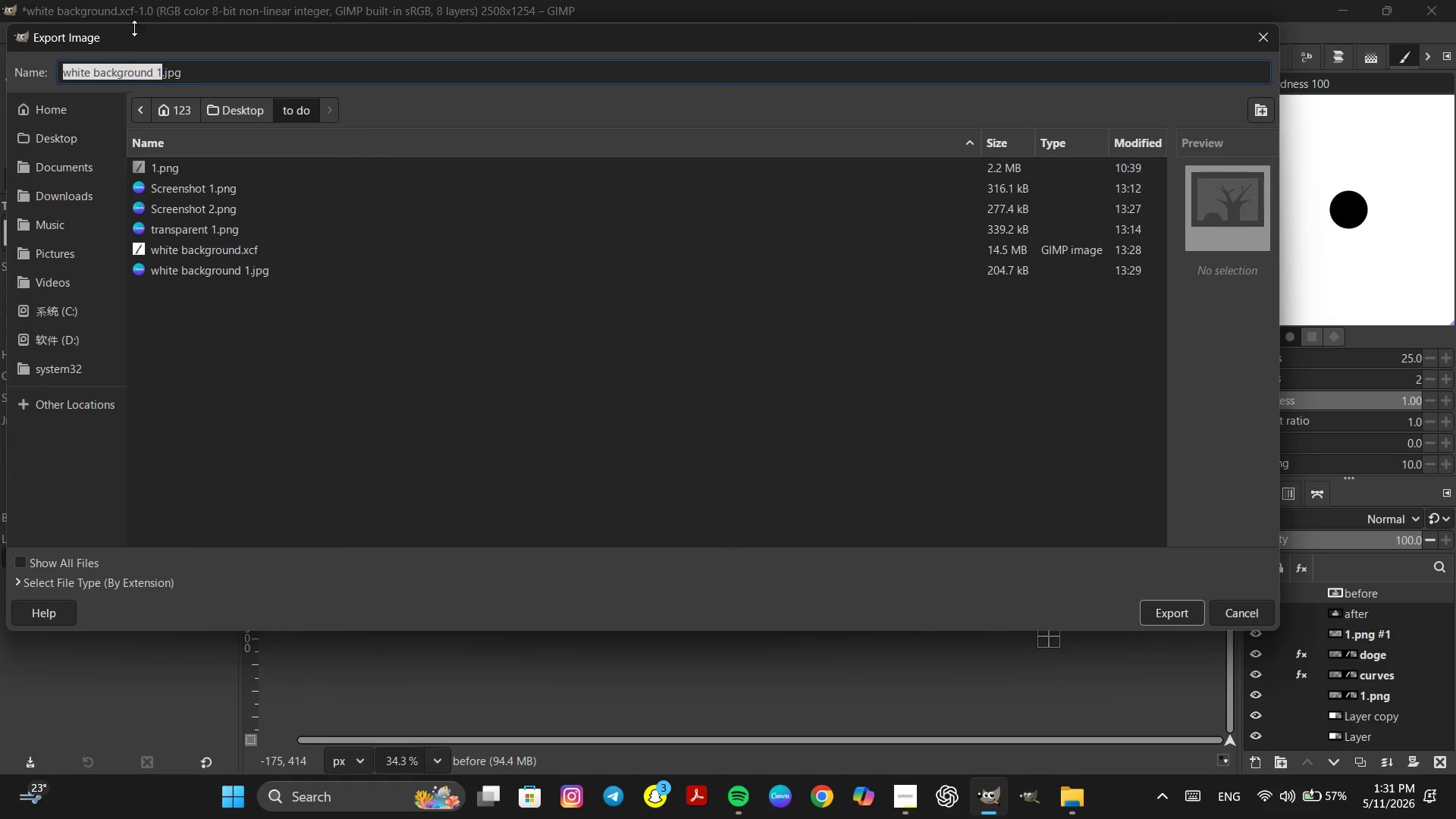 
left_click([145, 77])
 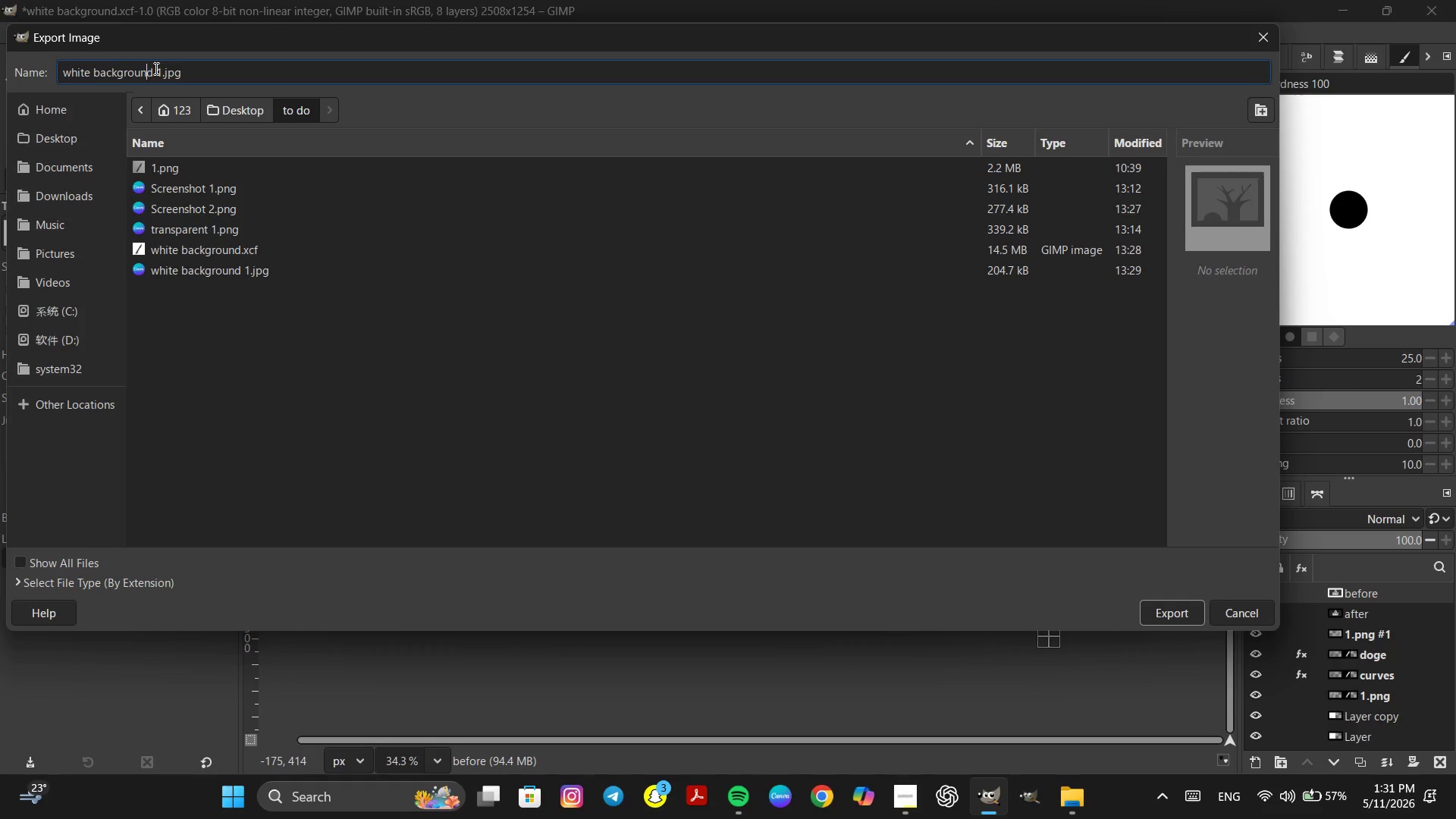 
left_click_drag(start_coordinate=[155, 68], to_coordinate=[8, 82])
 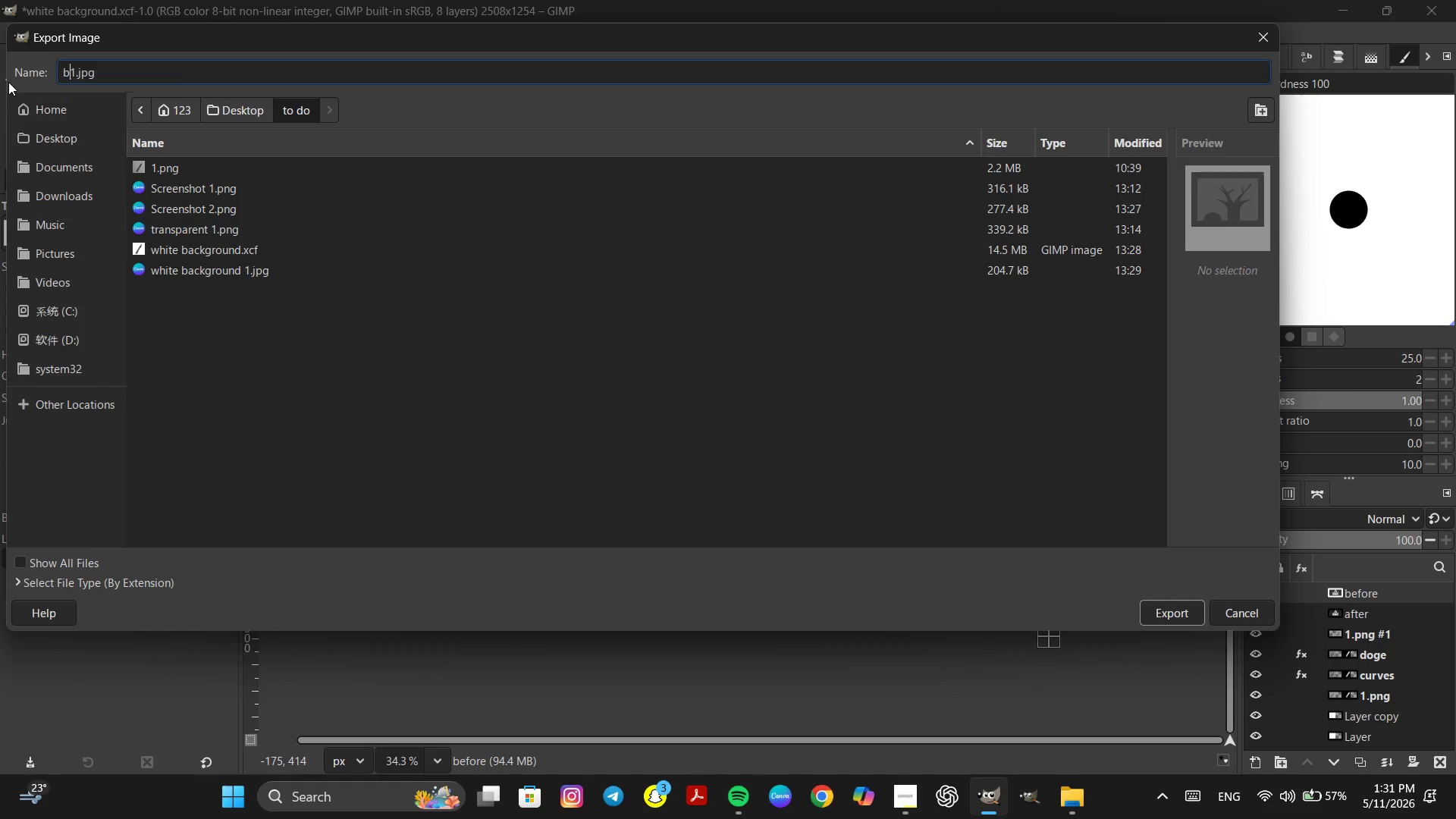 
type(befoe)
key(Backspace)
type(re )
 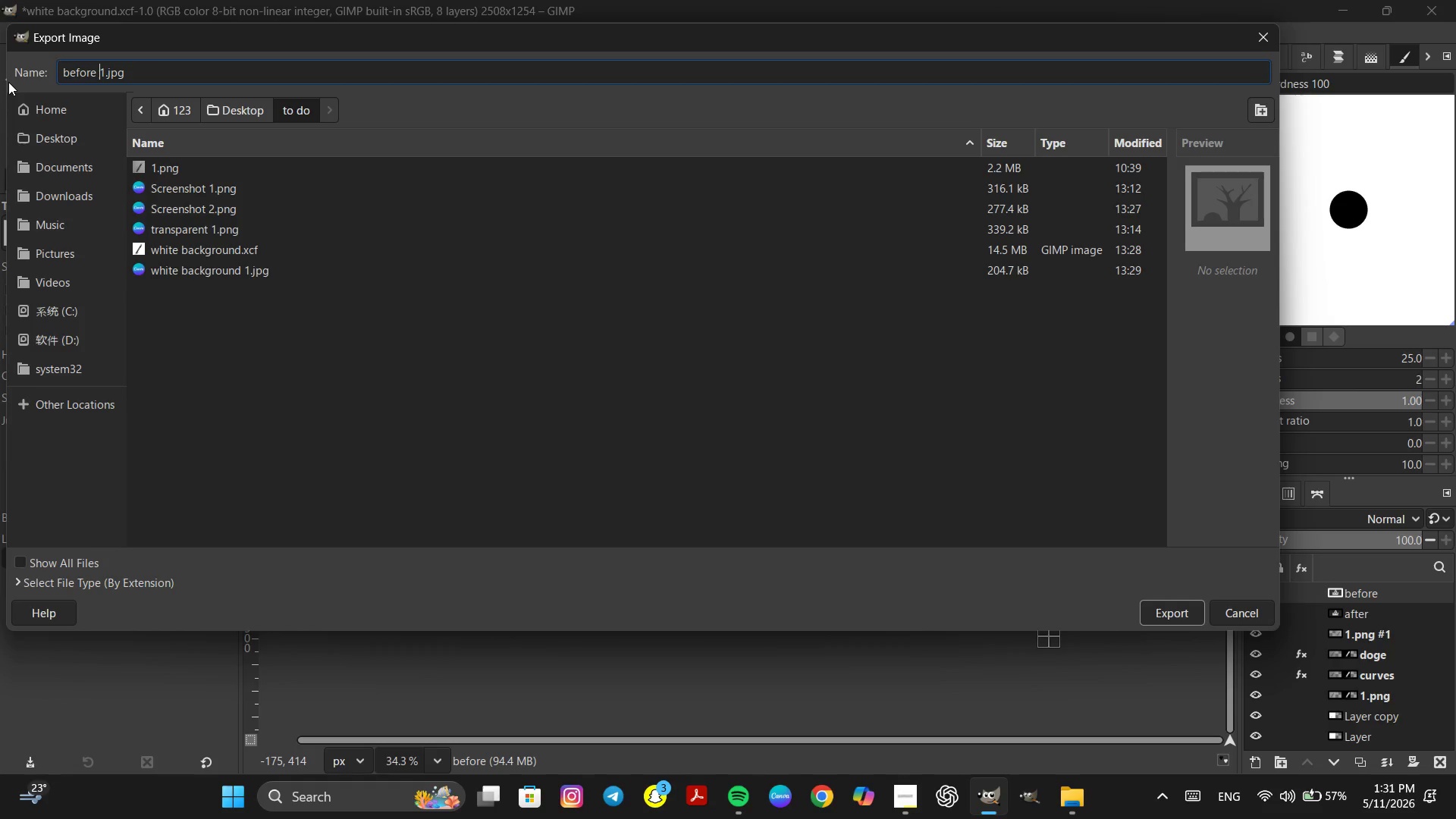 
hold_key(key=ShiftLeft, duration=0.5)
 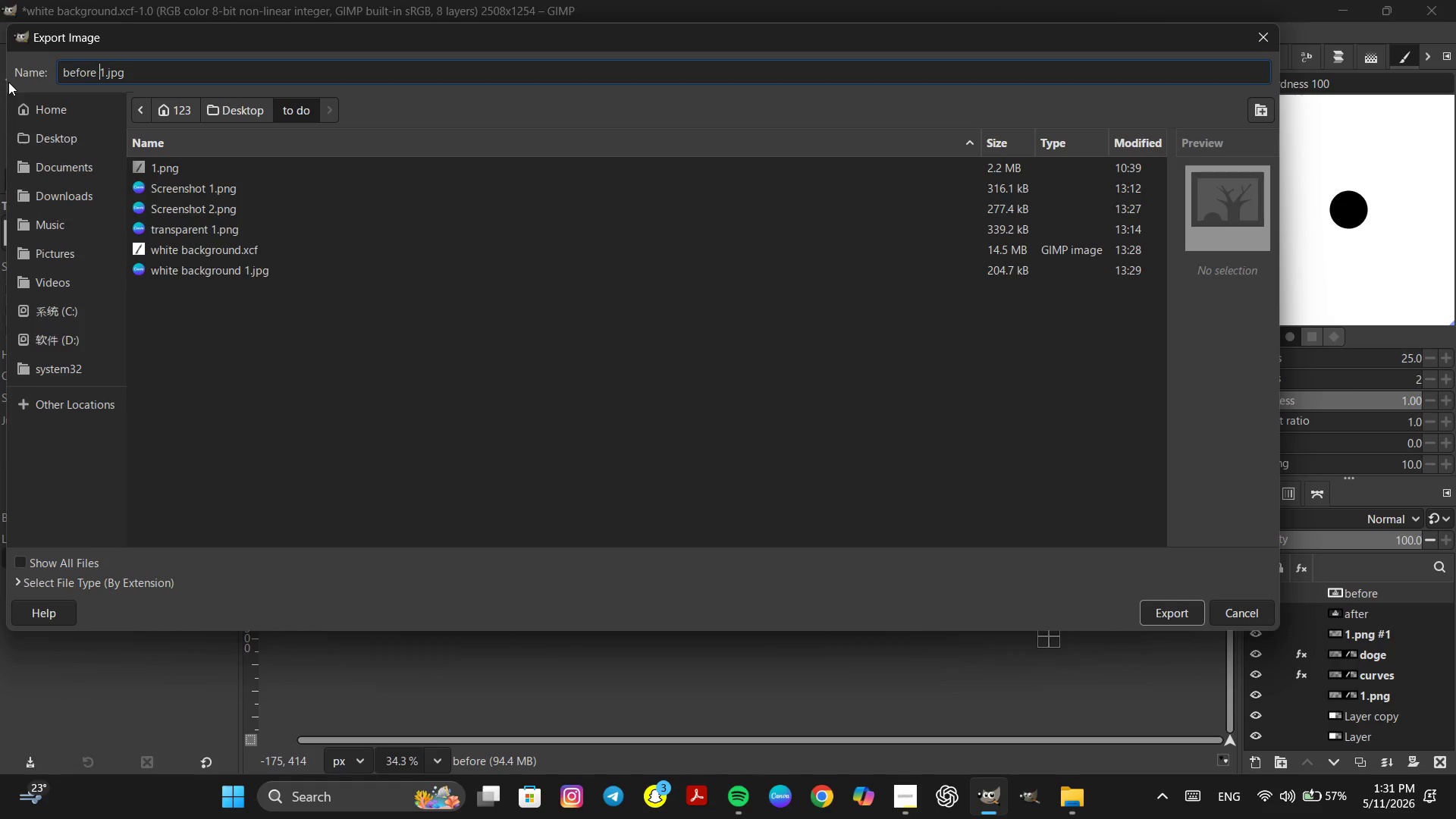 
type(& after )
 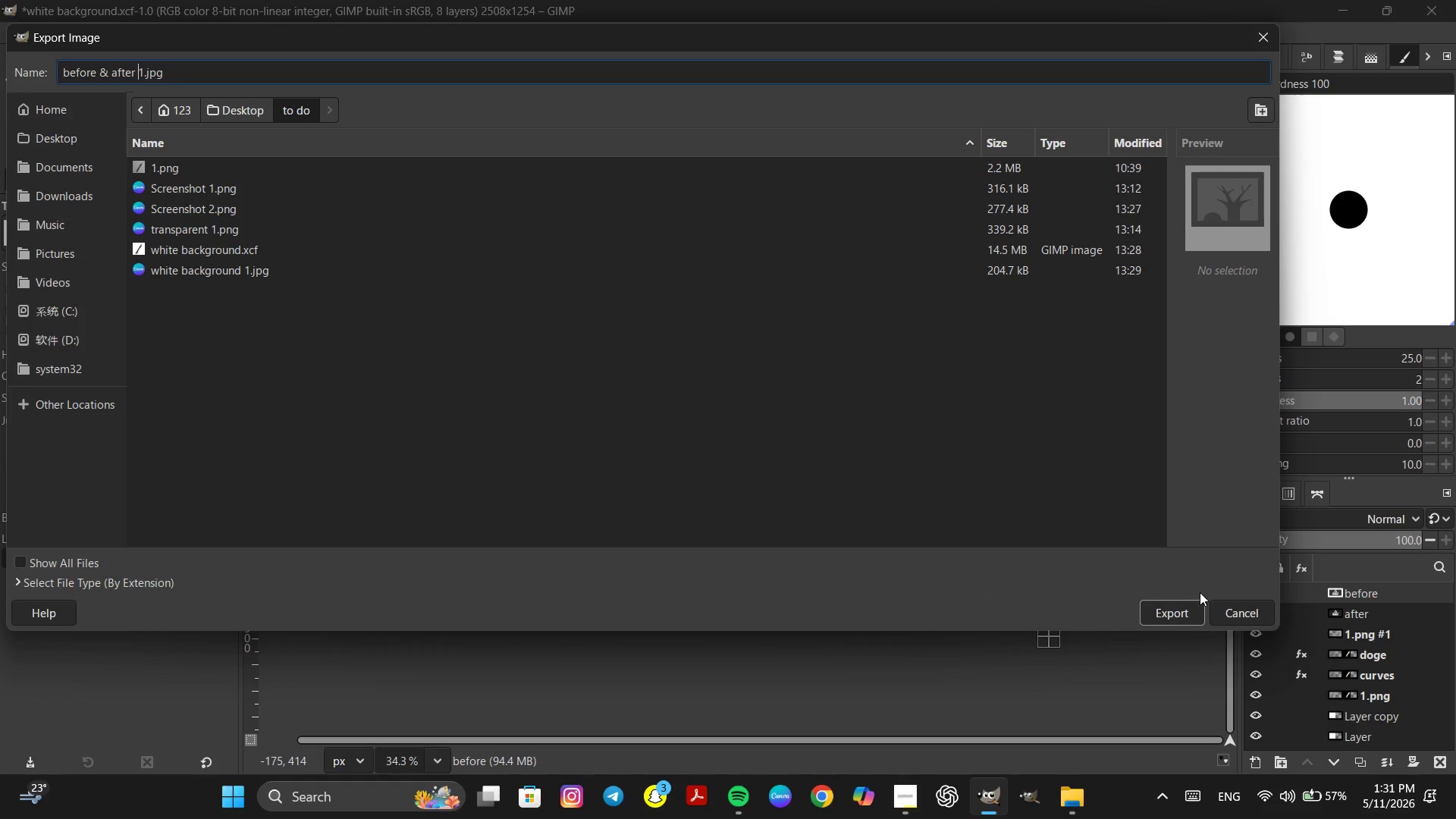 
left_click([1171, 612])
 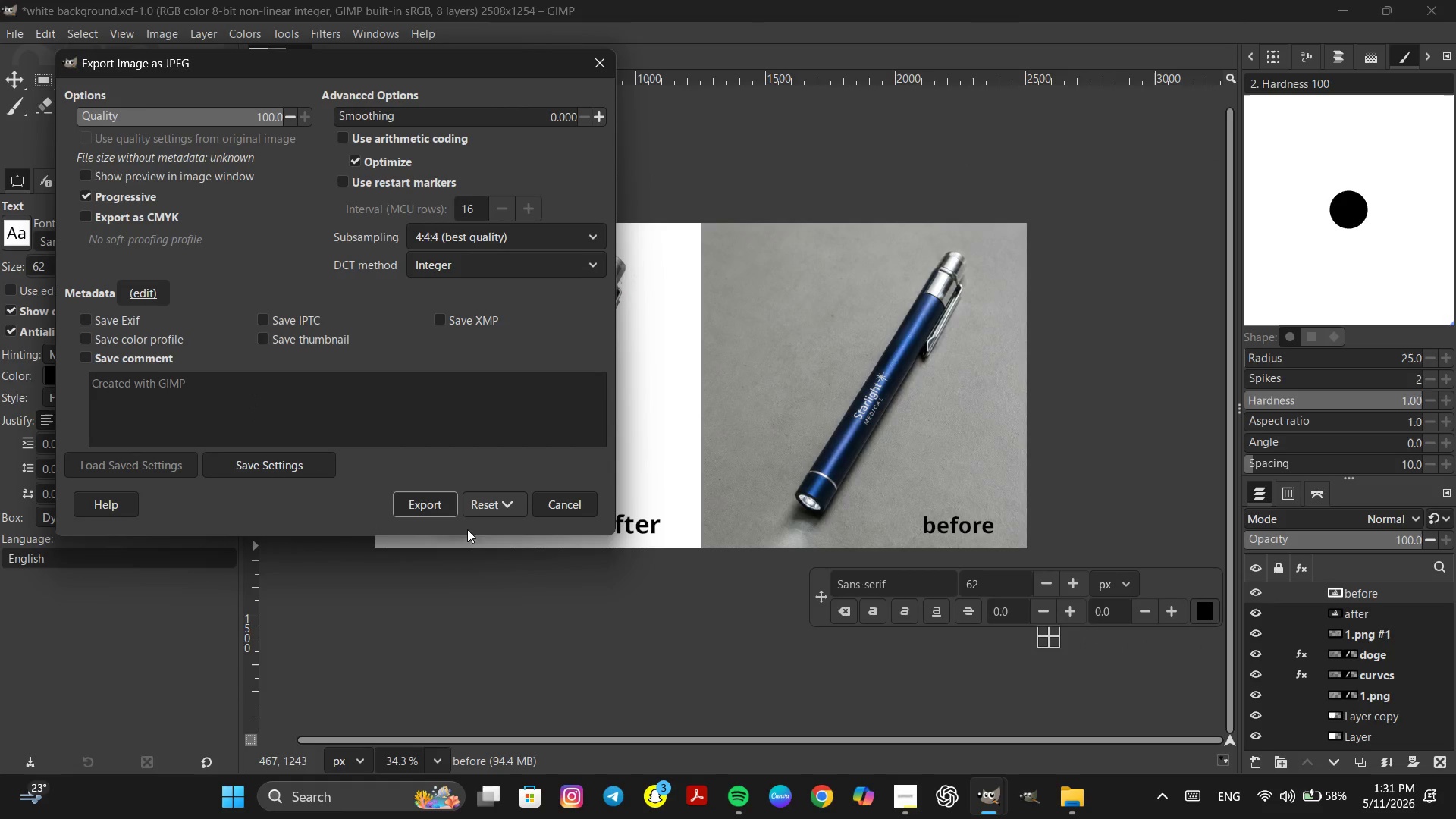 
double_click([428, 507])
 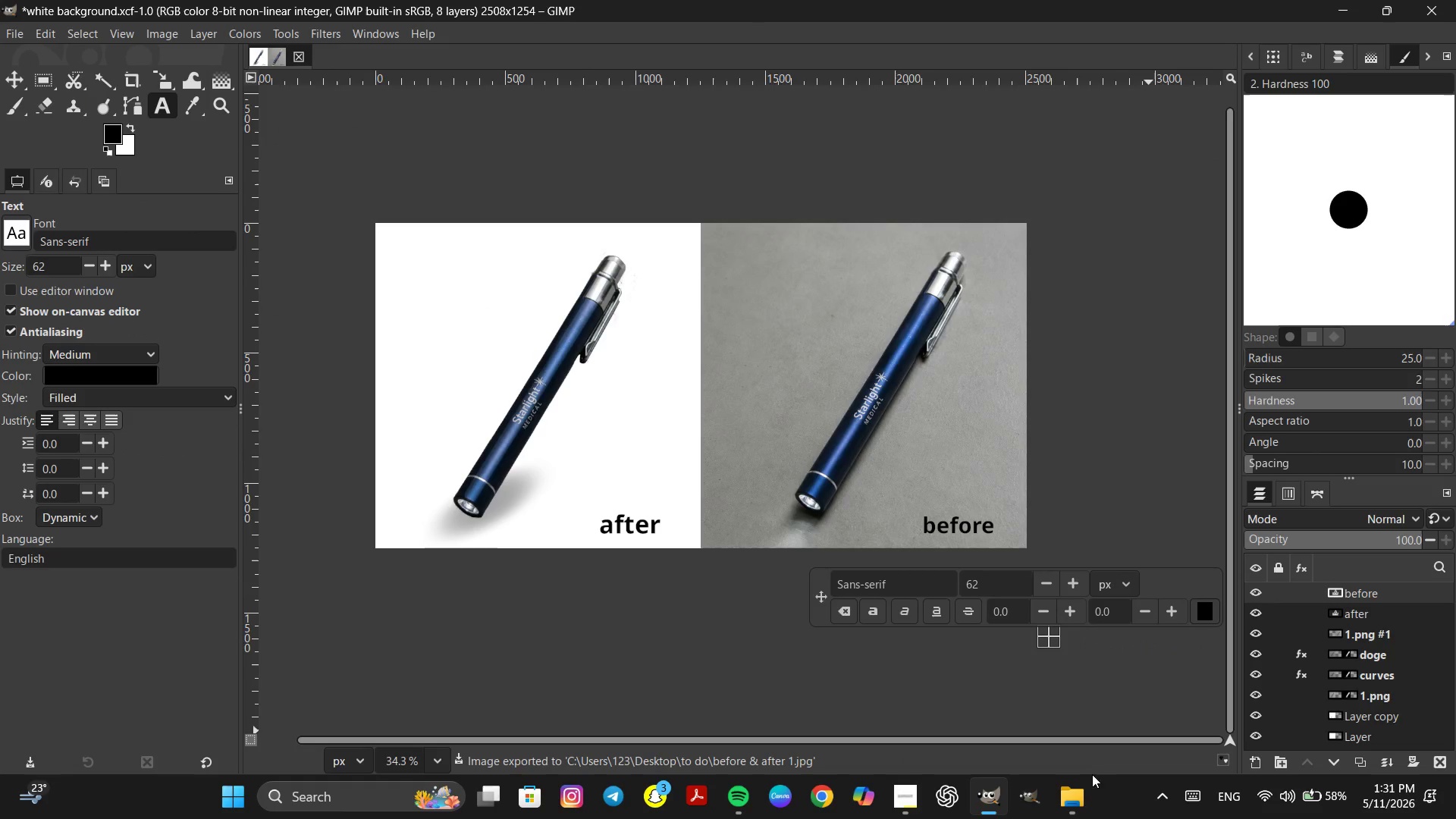 
left_click([1074, 799])
 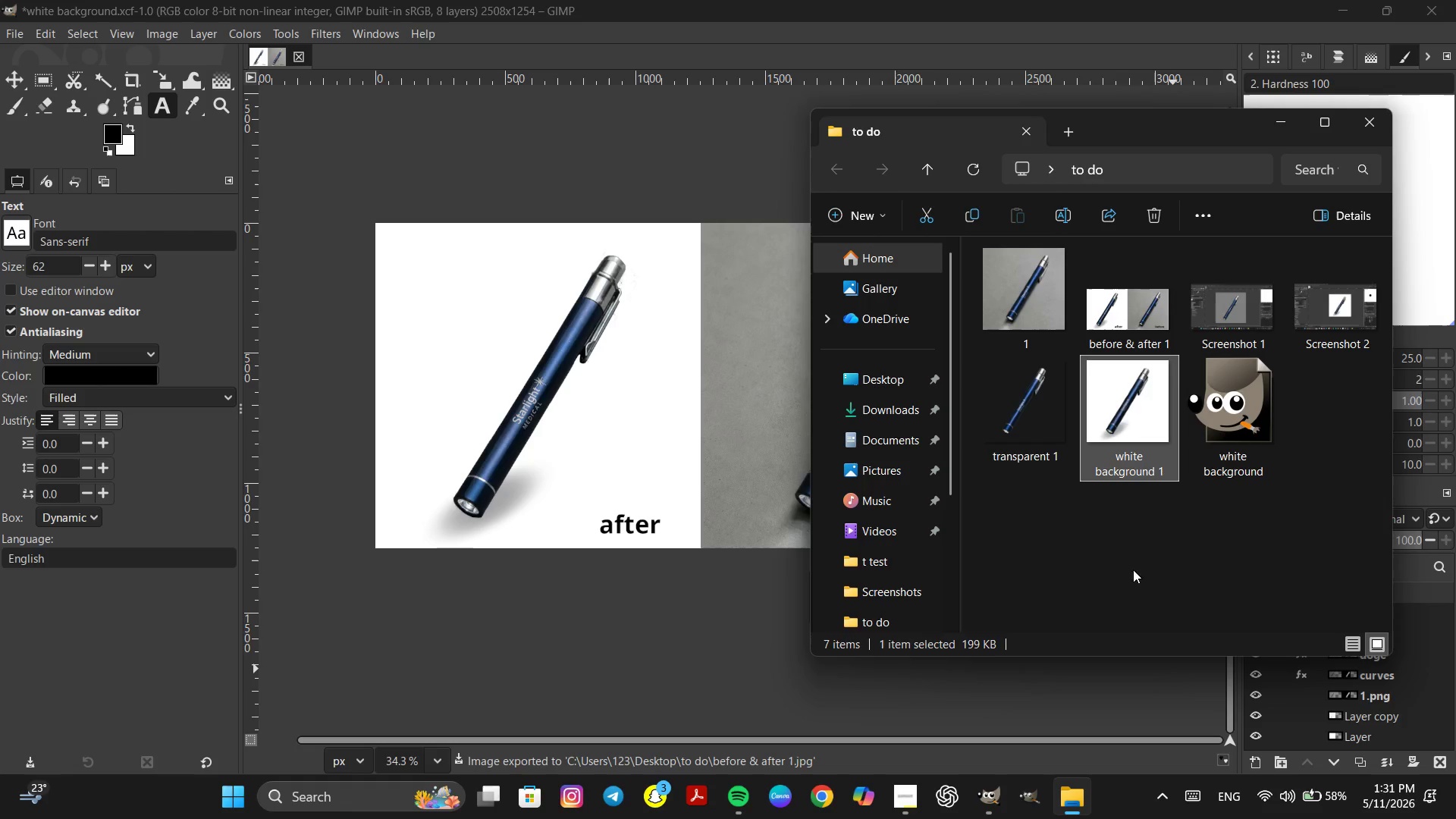 
left_click([1037, 324])
 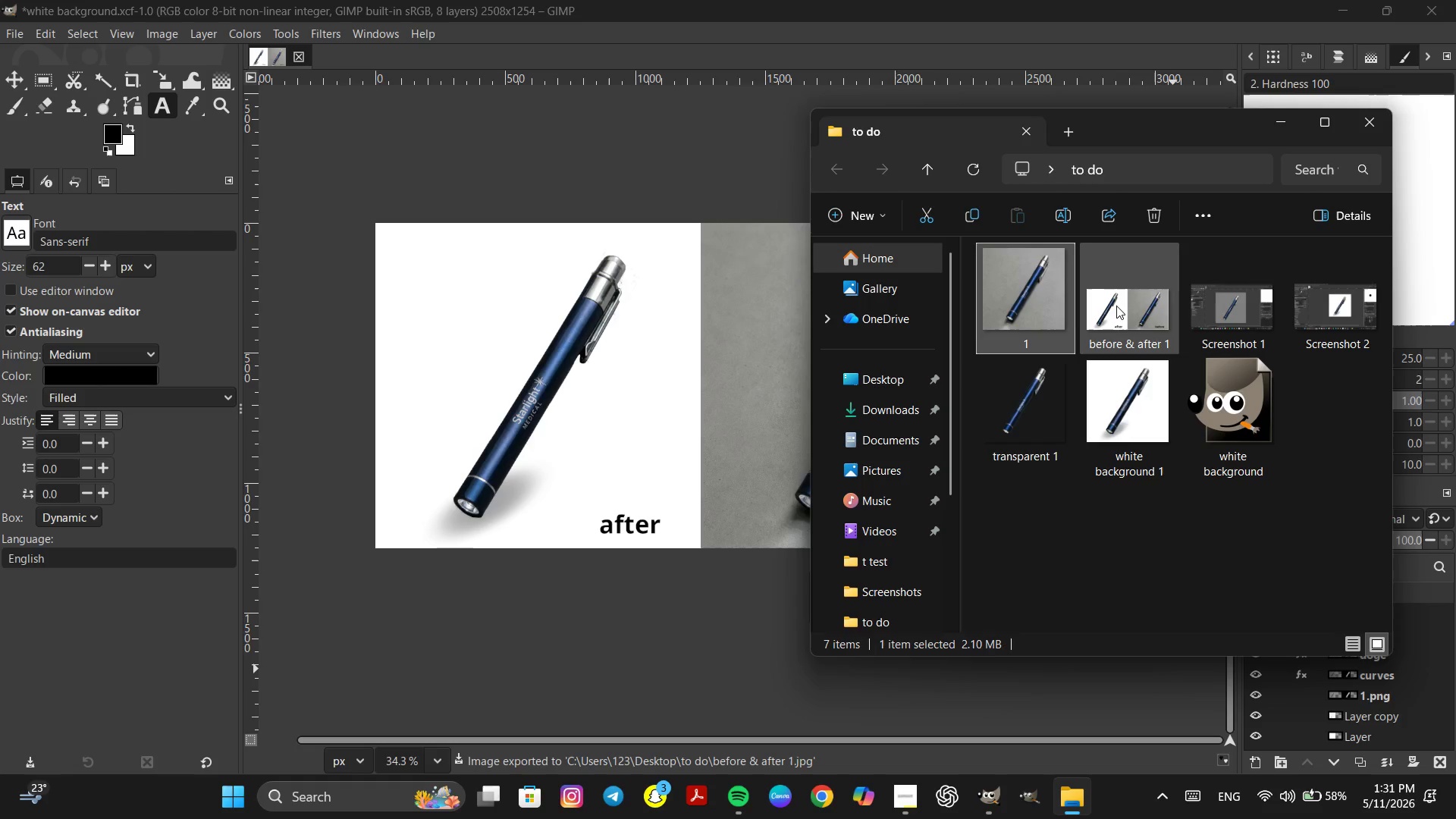 
left_click([1116, 306])
 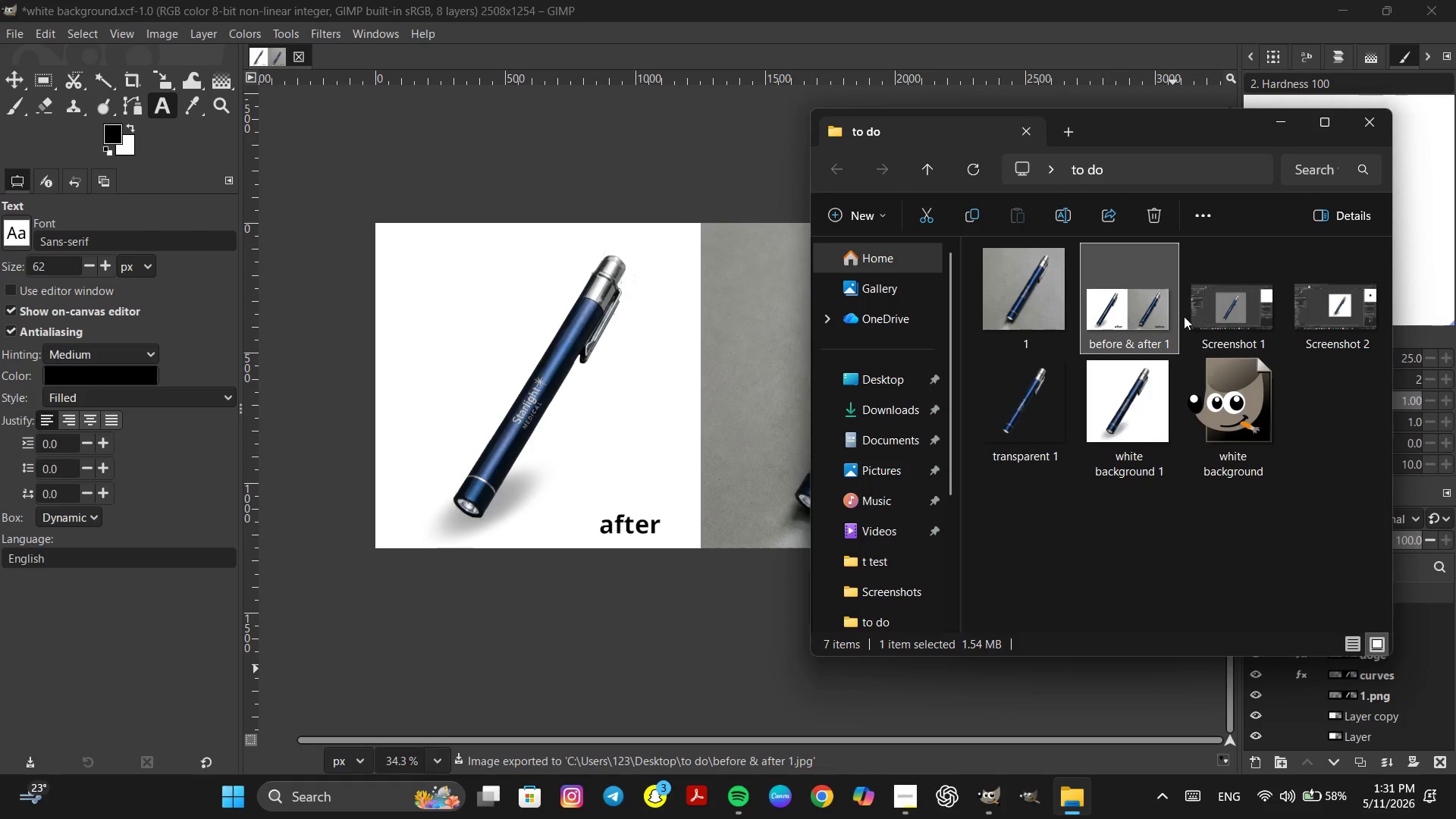 
mouse_move([1241, 332])
 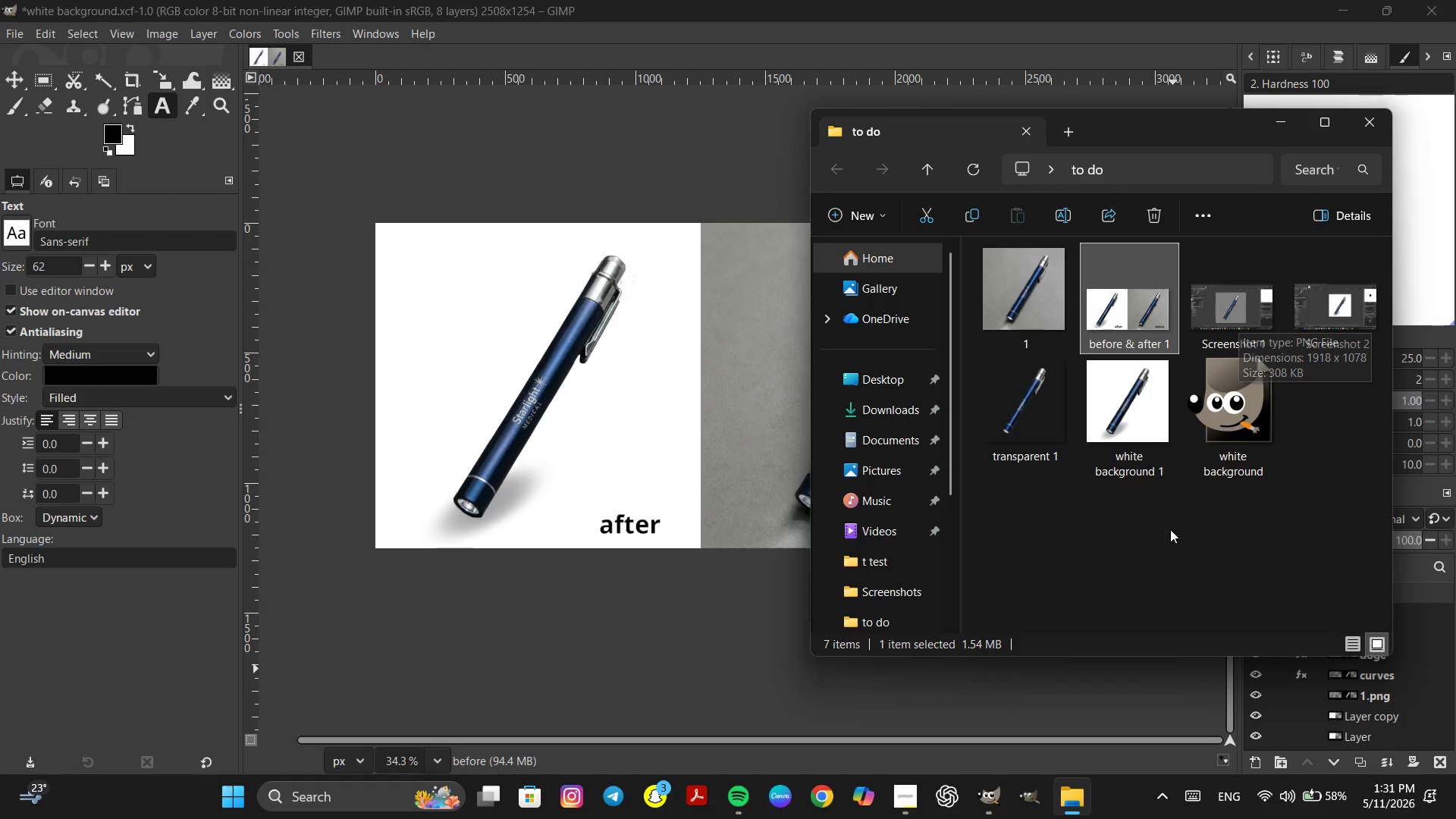 
mouse_move([1134, 448])
 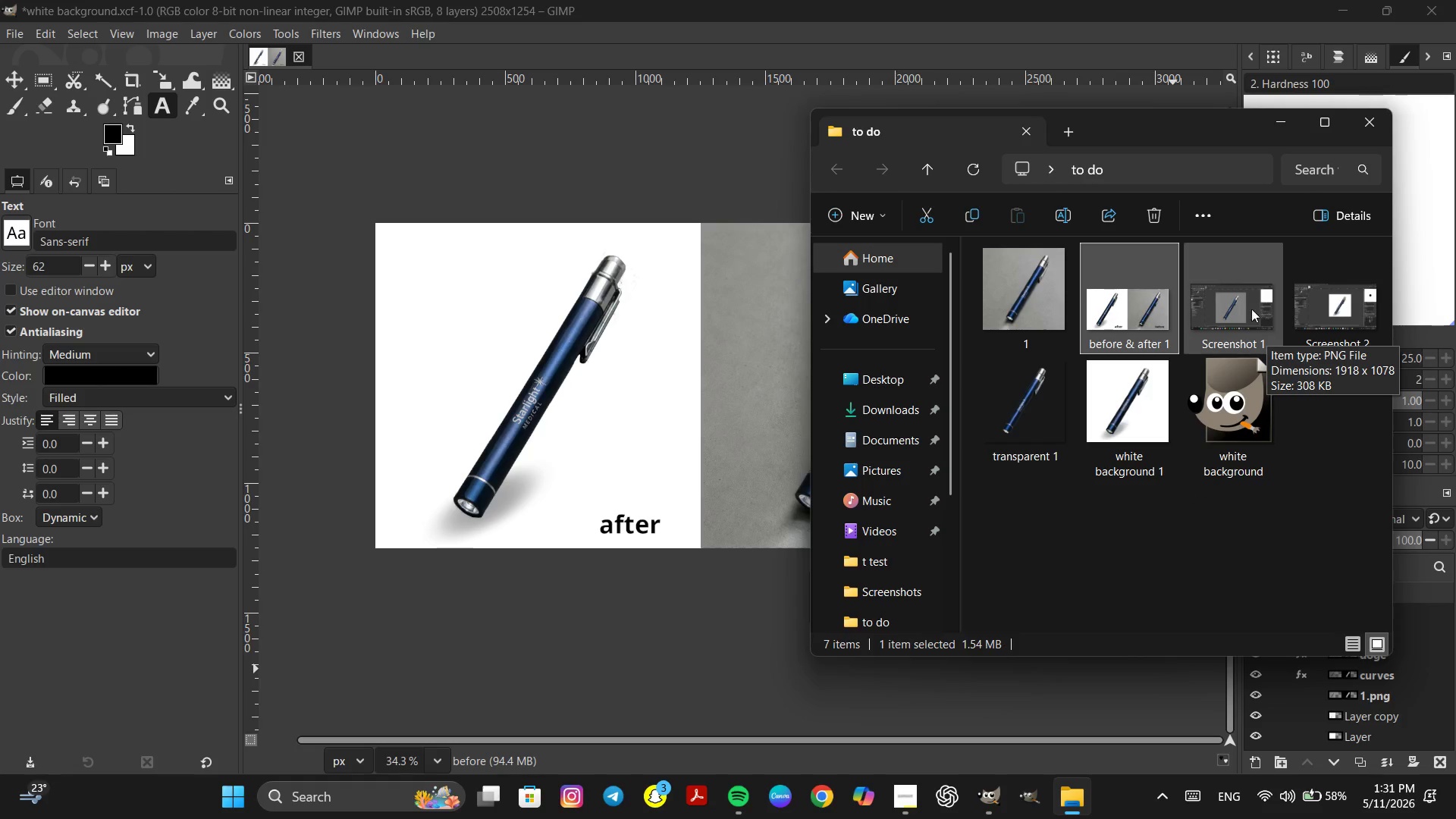 
mouse_move([1072, 393])
 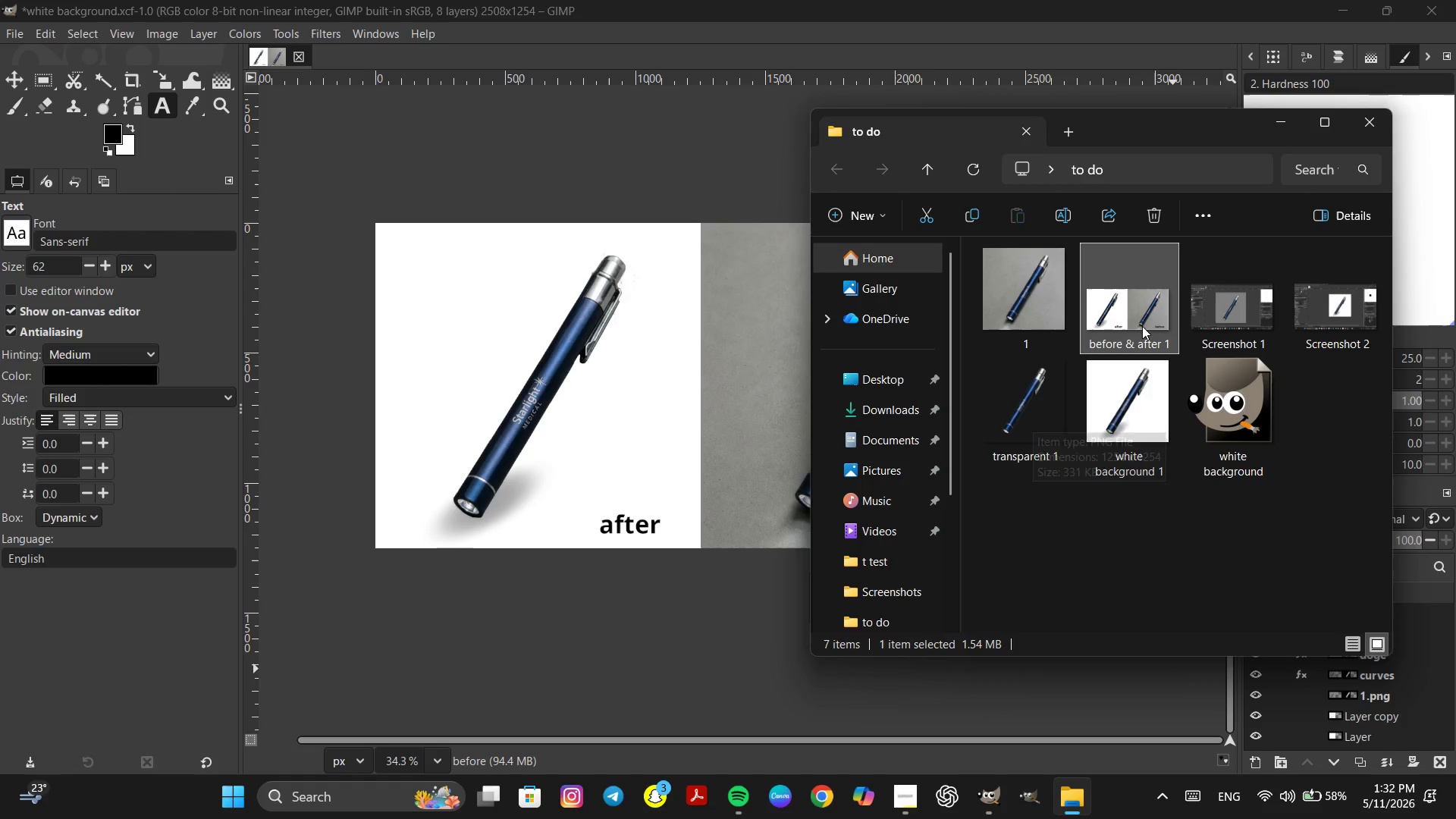 
mouse_move([1122, 329])
 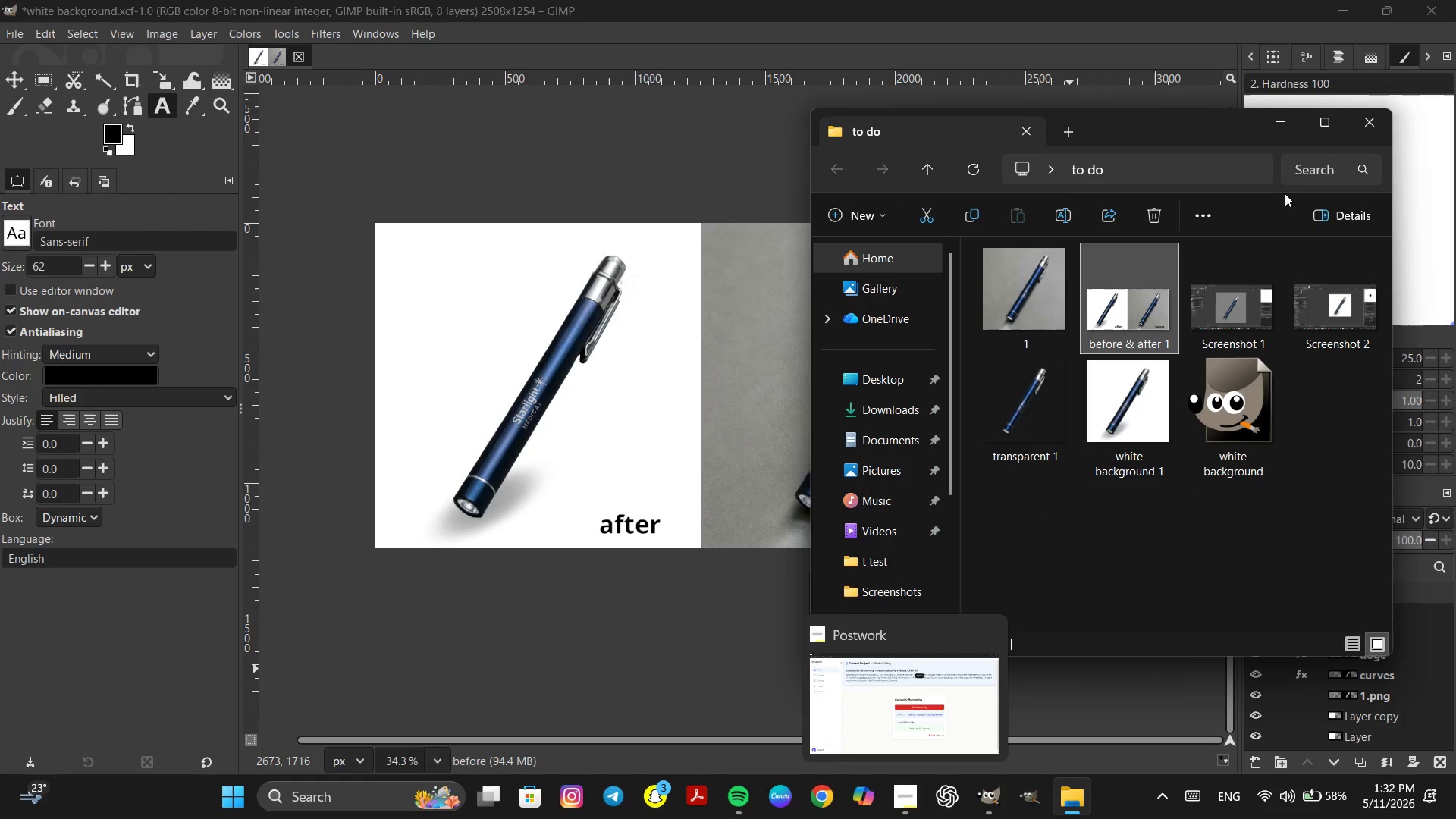 
left_click([1284, 124])
 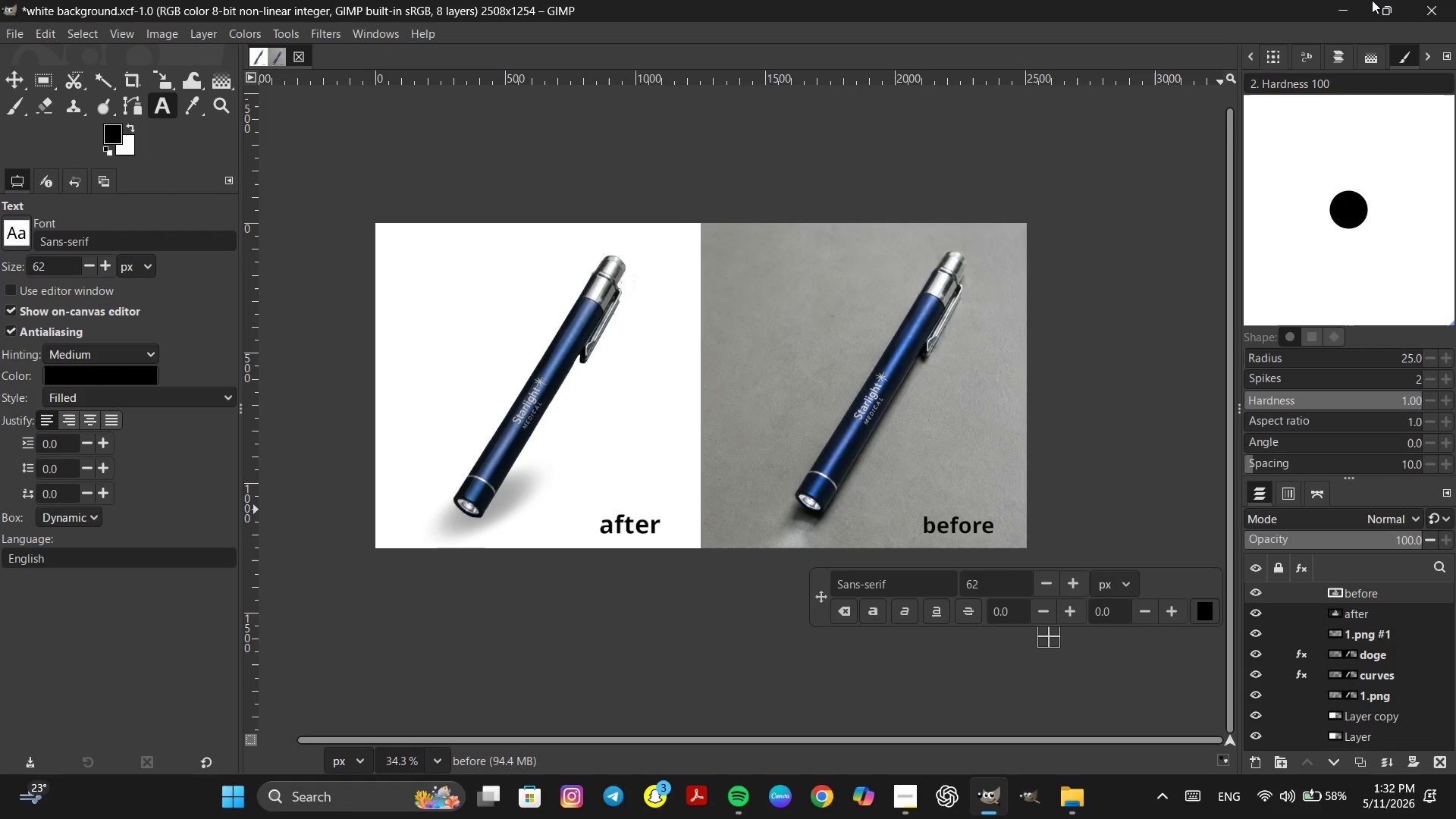 
left_click([1334, 5])
 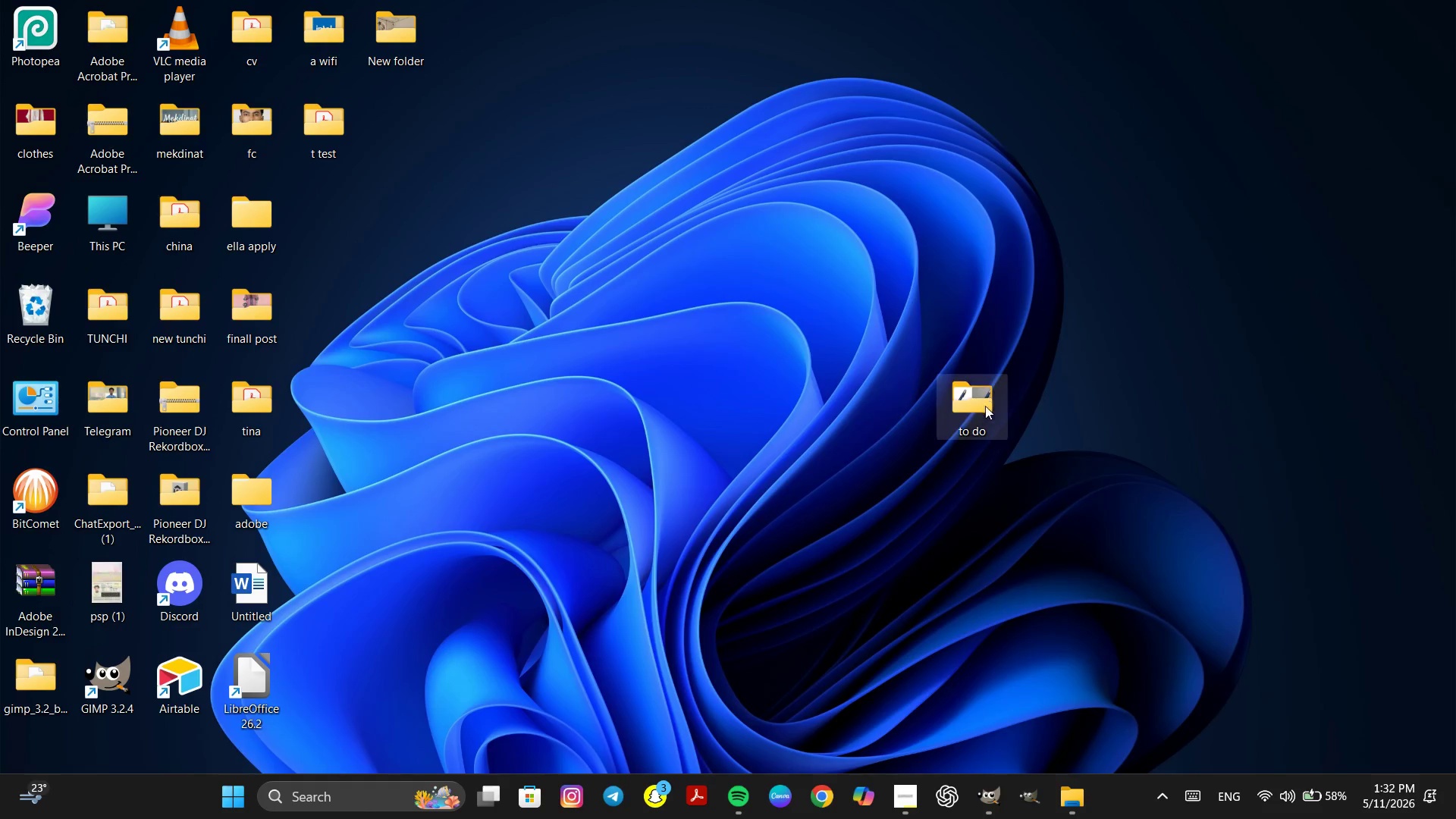 
double_click([978, 408])
 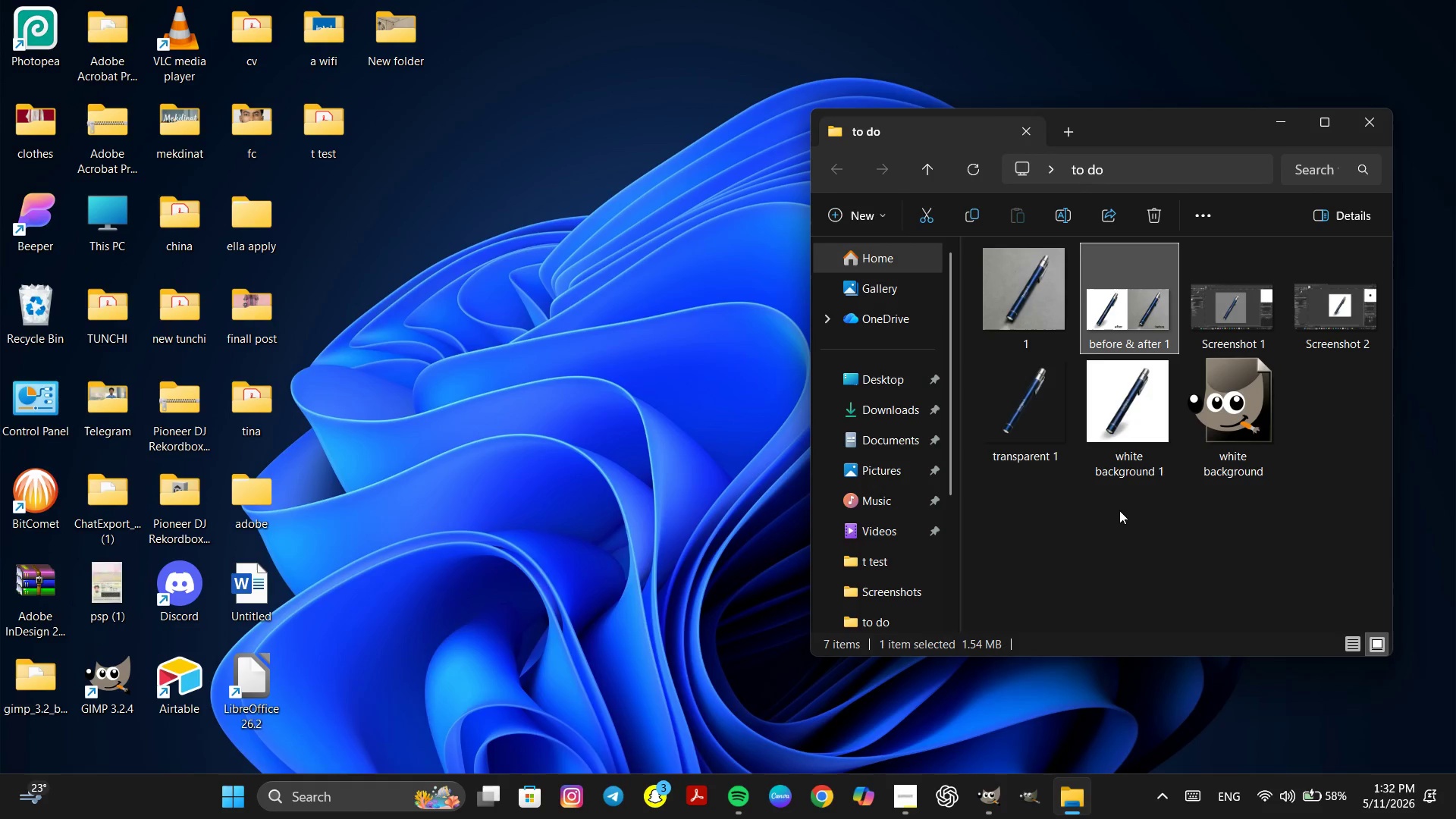 
left_click([1125, 514])
 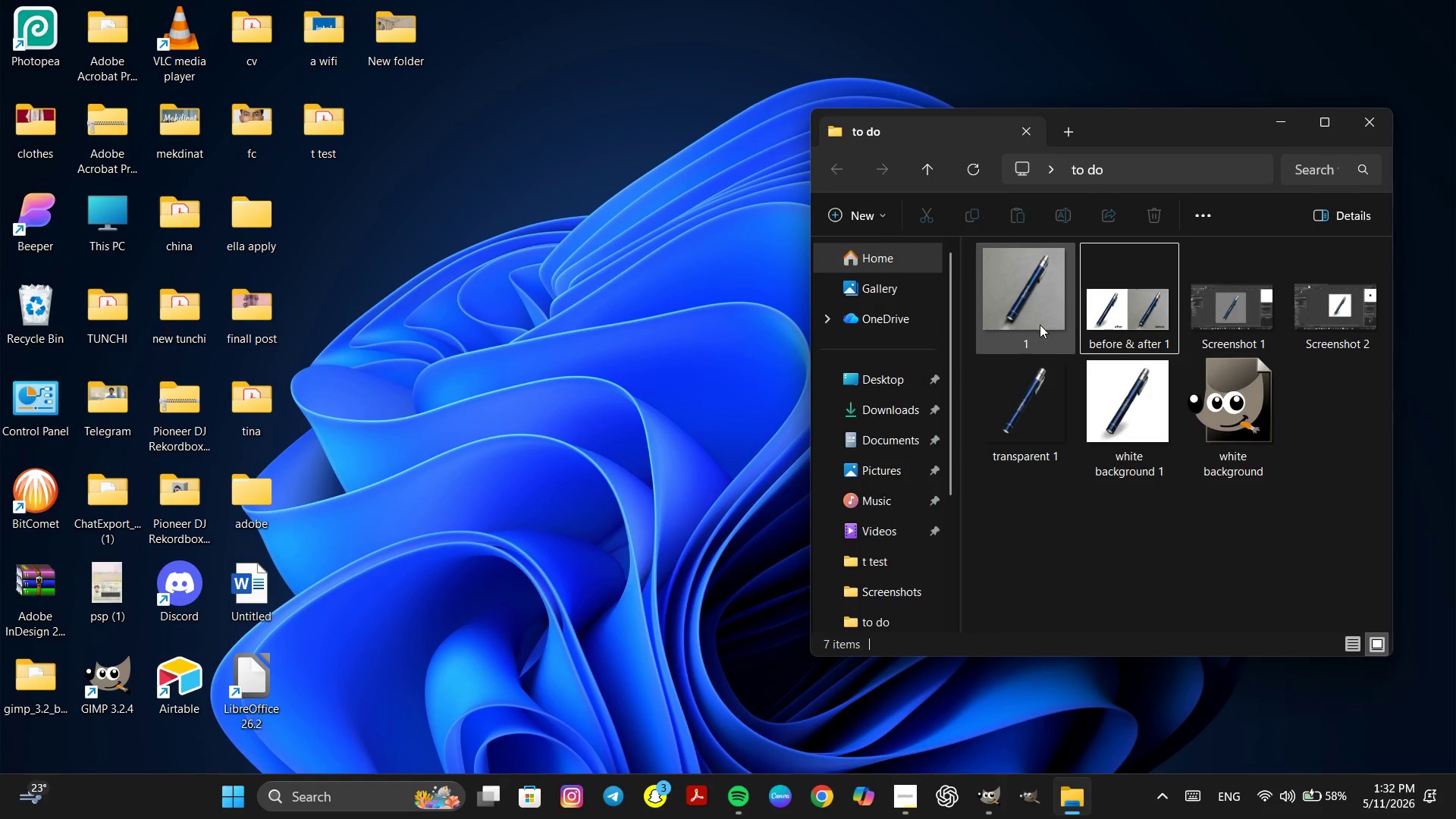 